 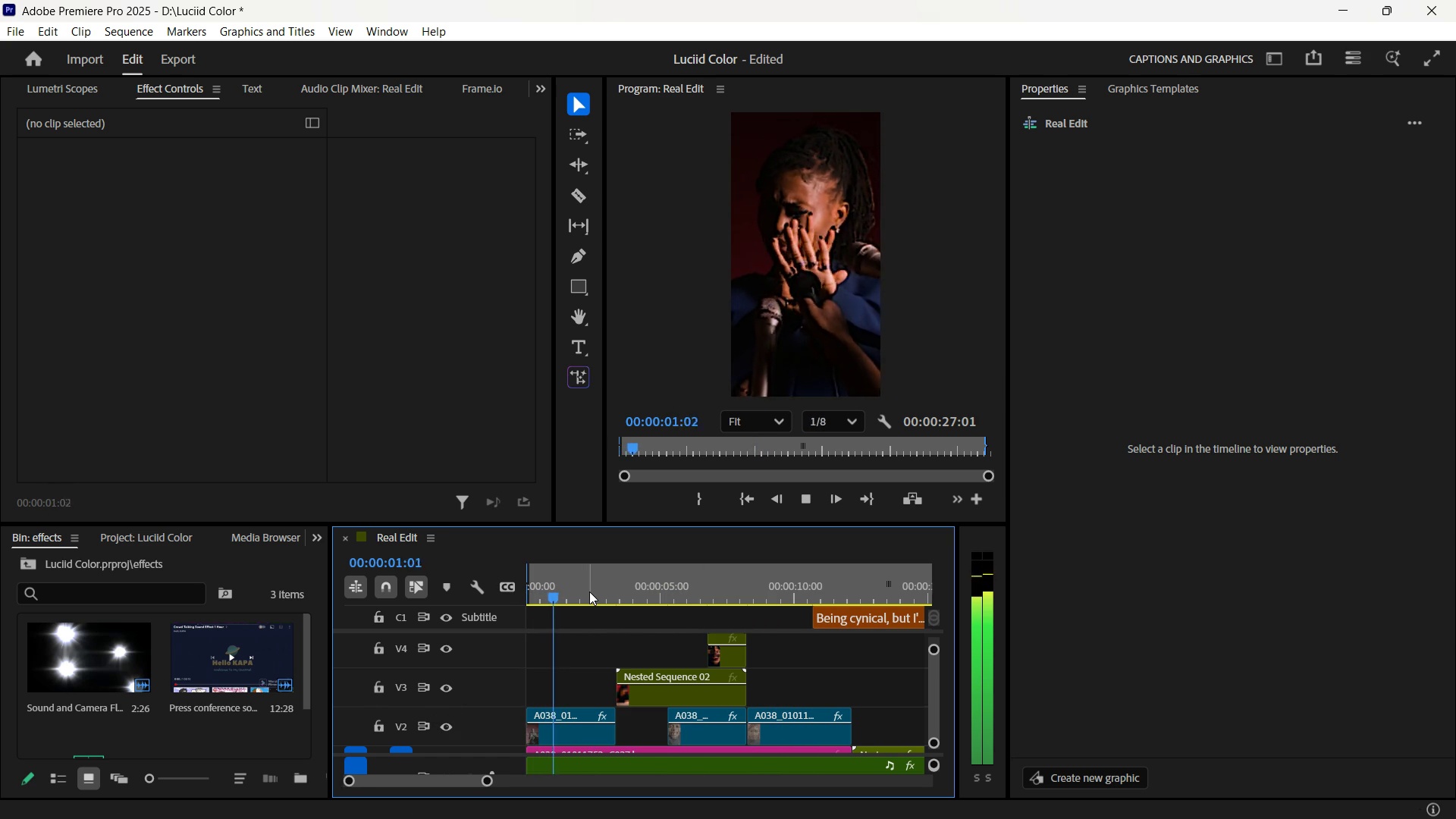 
key(Space)
 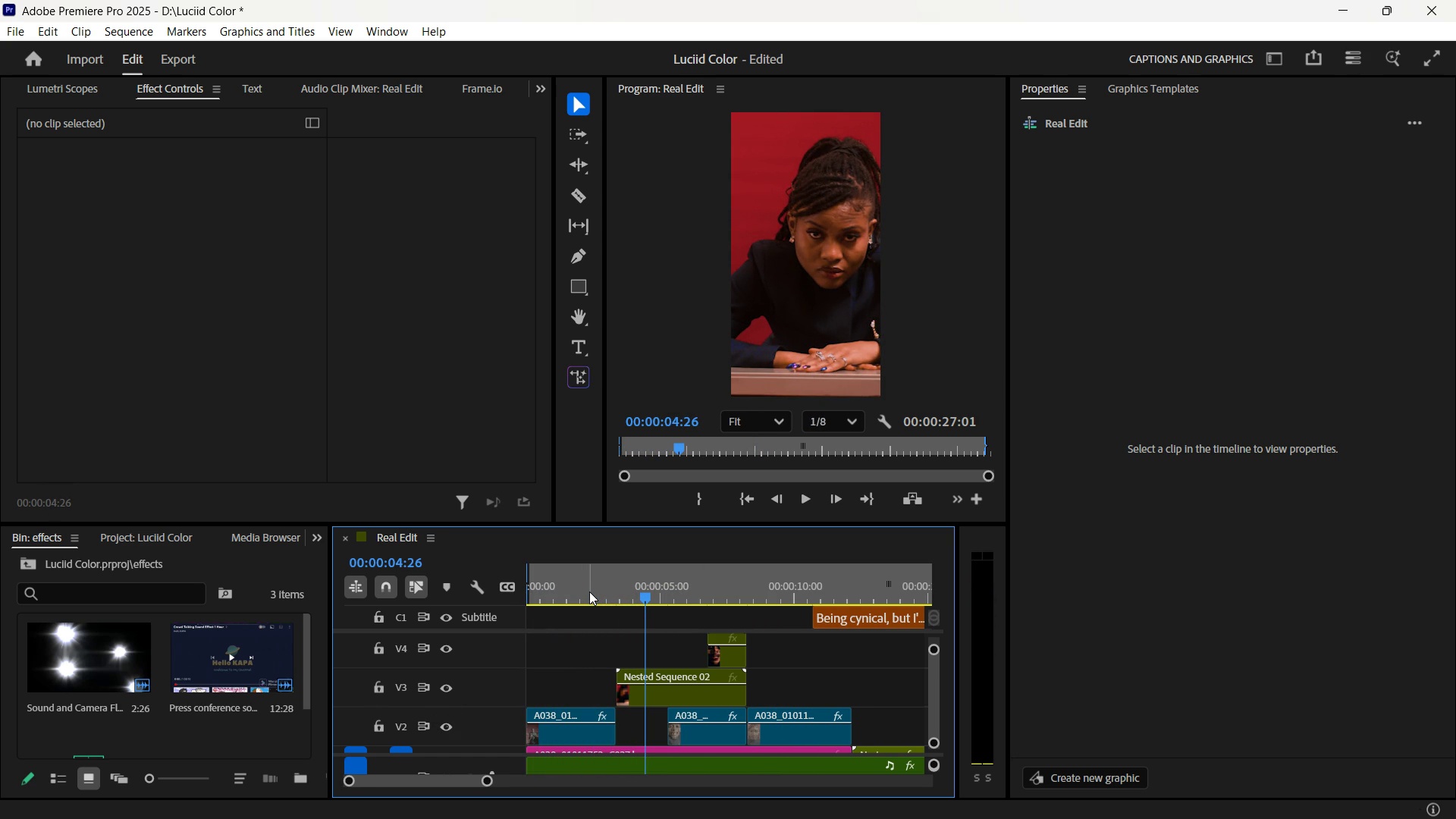 
key(Space)
 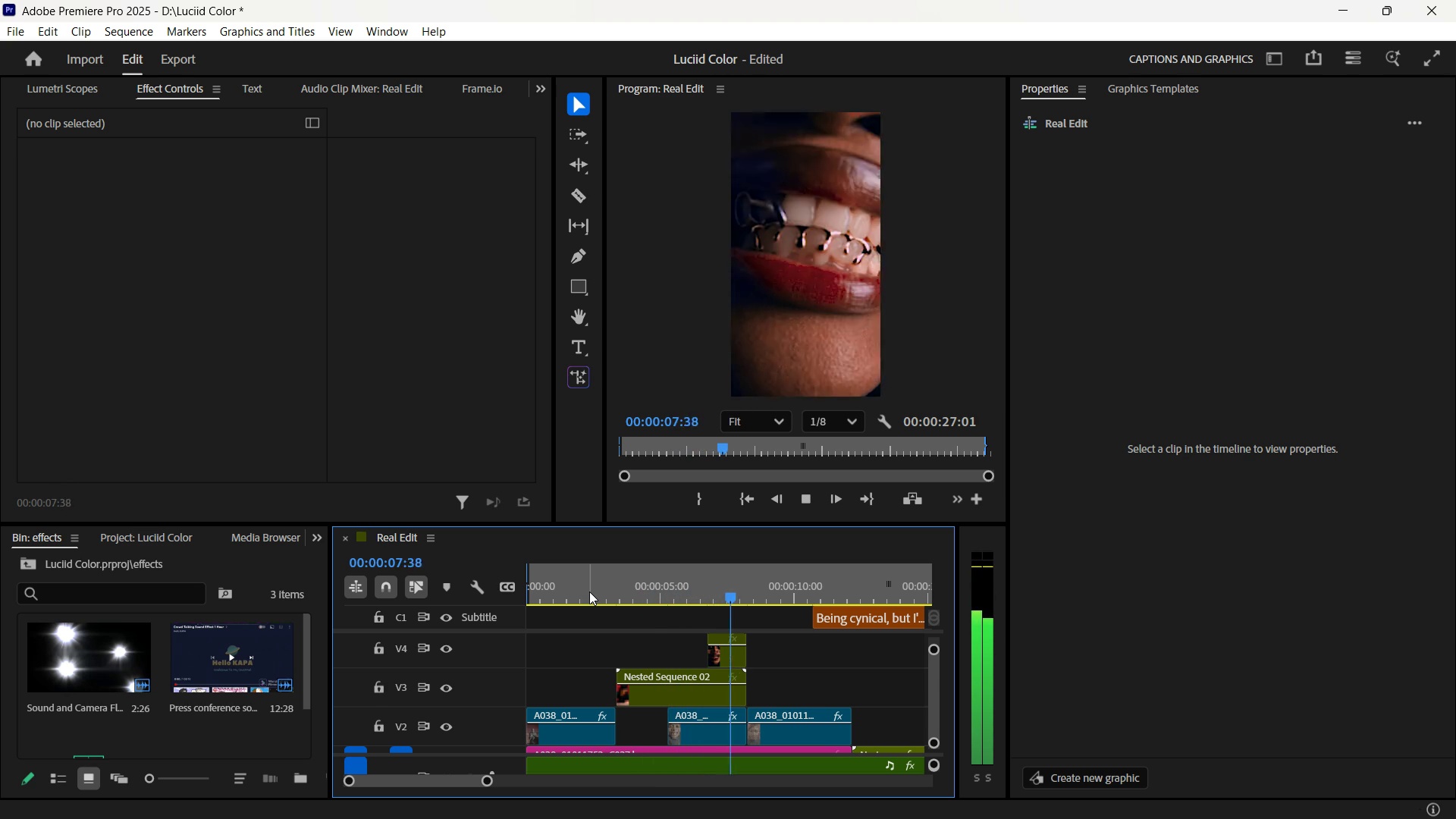 
key(Space)
 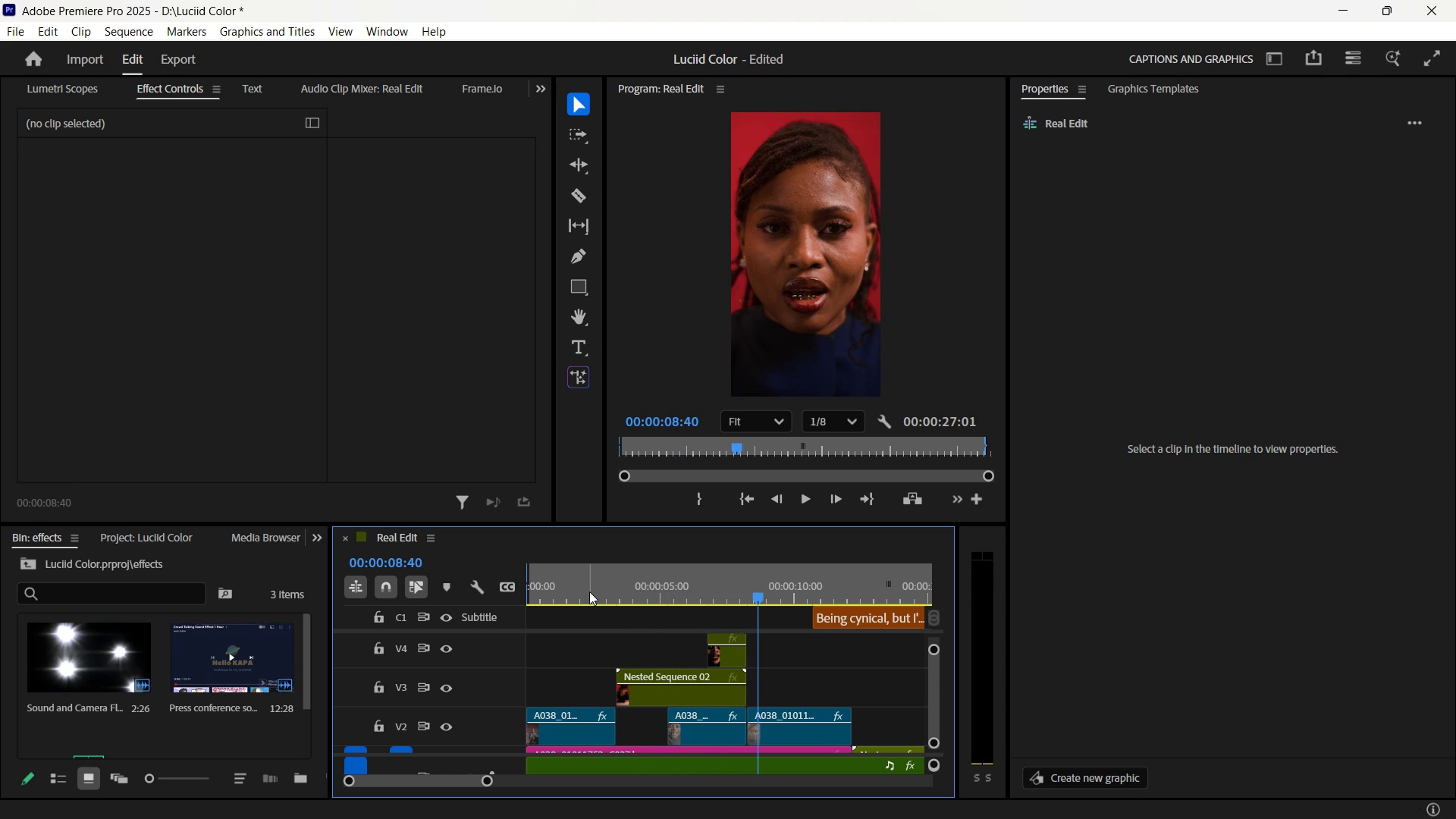 
key(Space)
 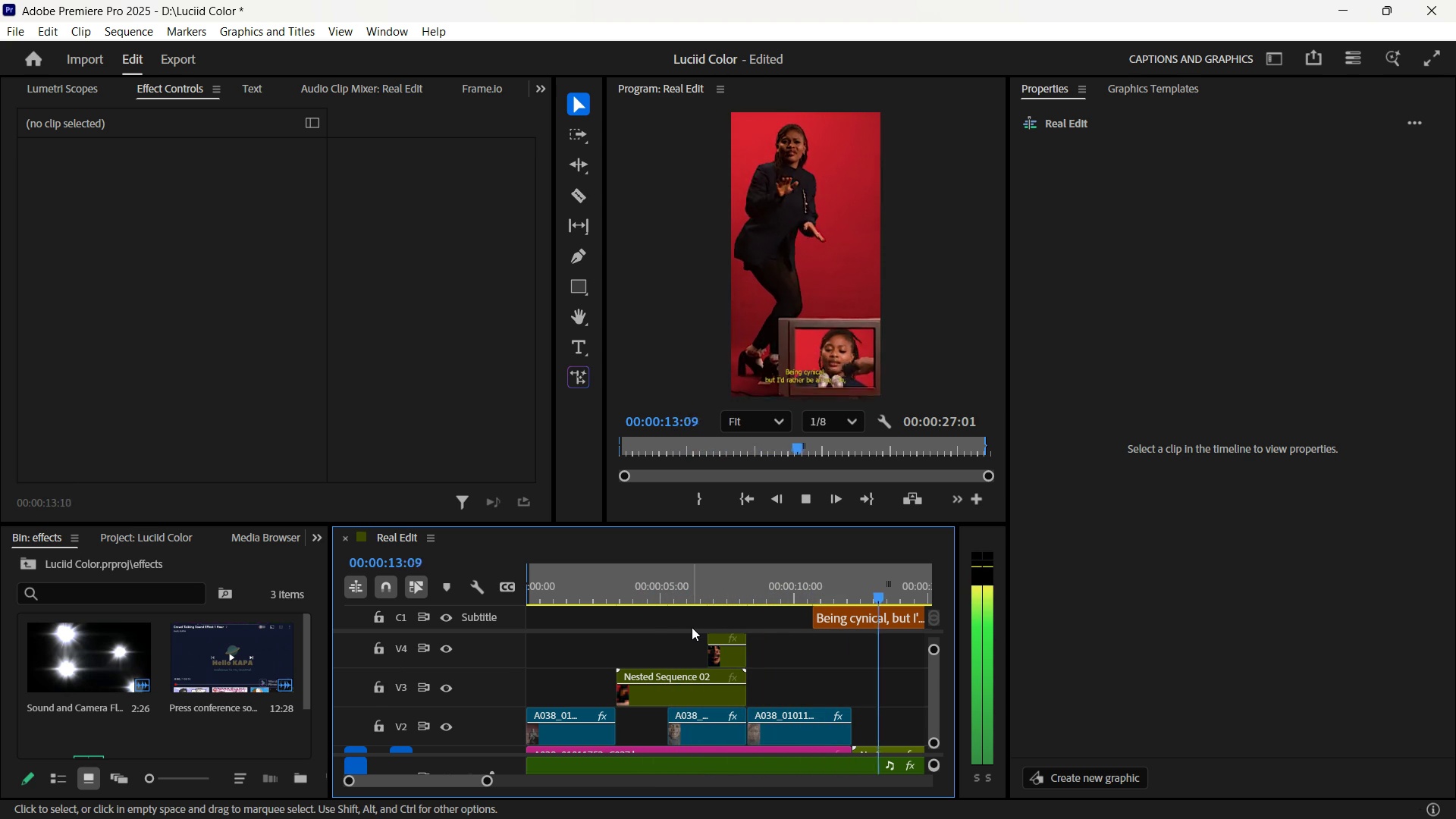 
wait(6.04)
 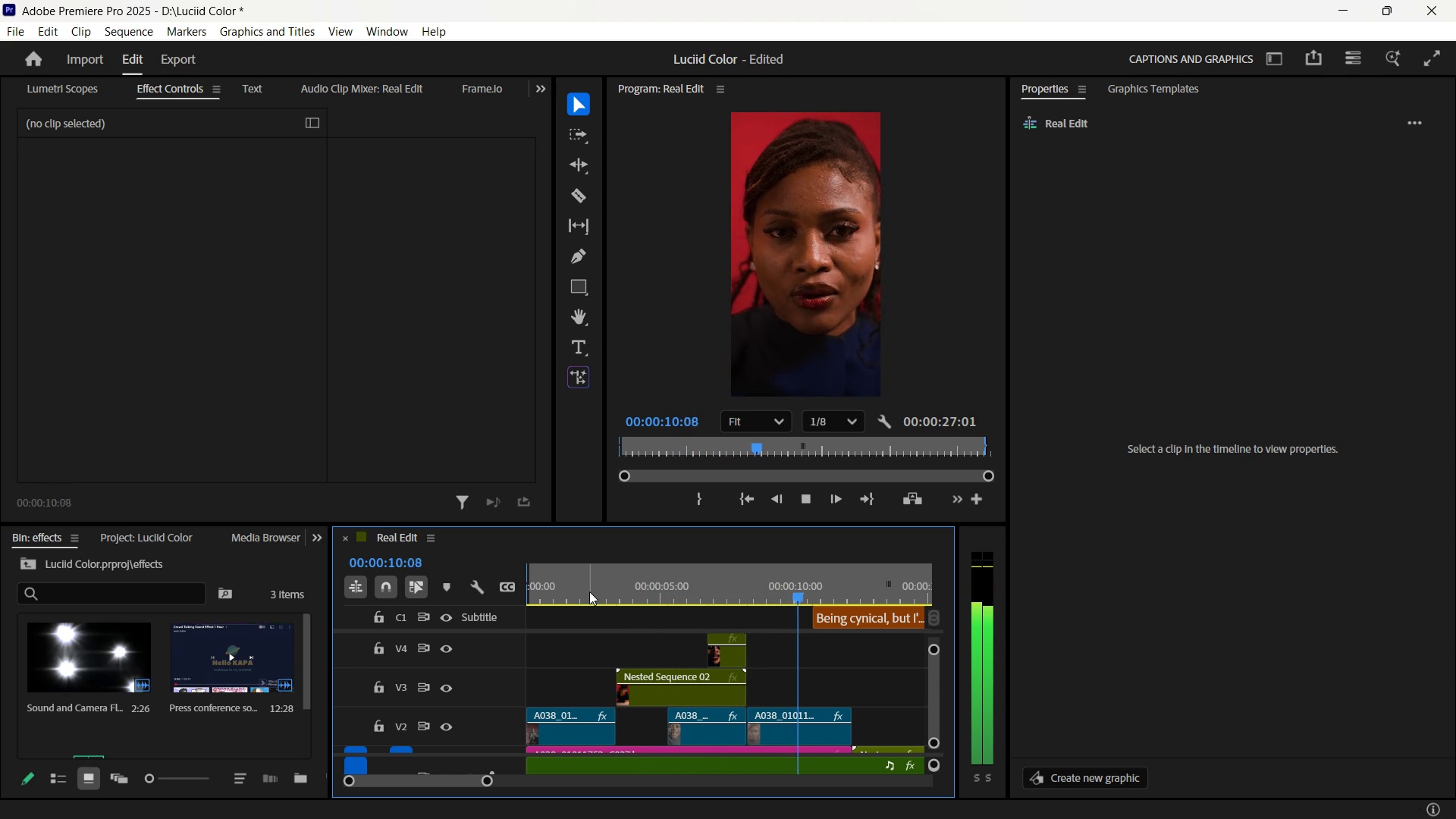 
key(Space)